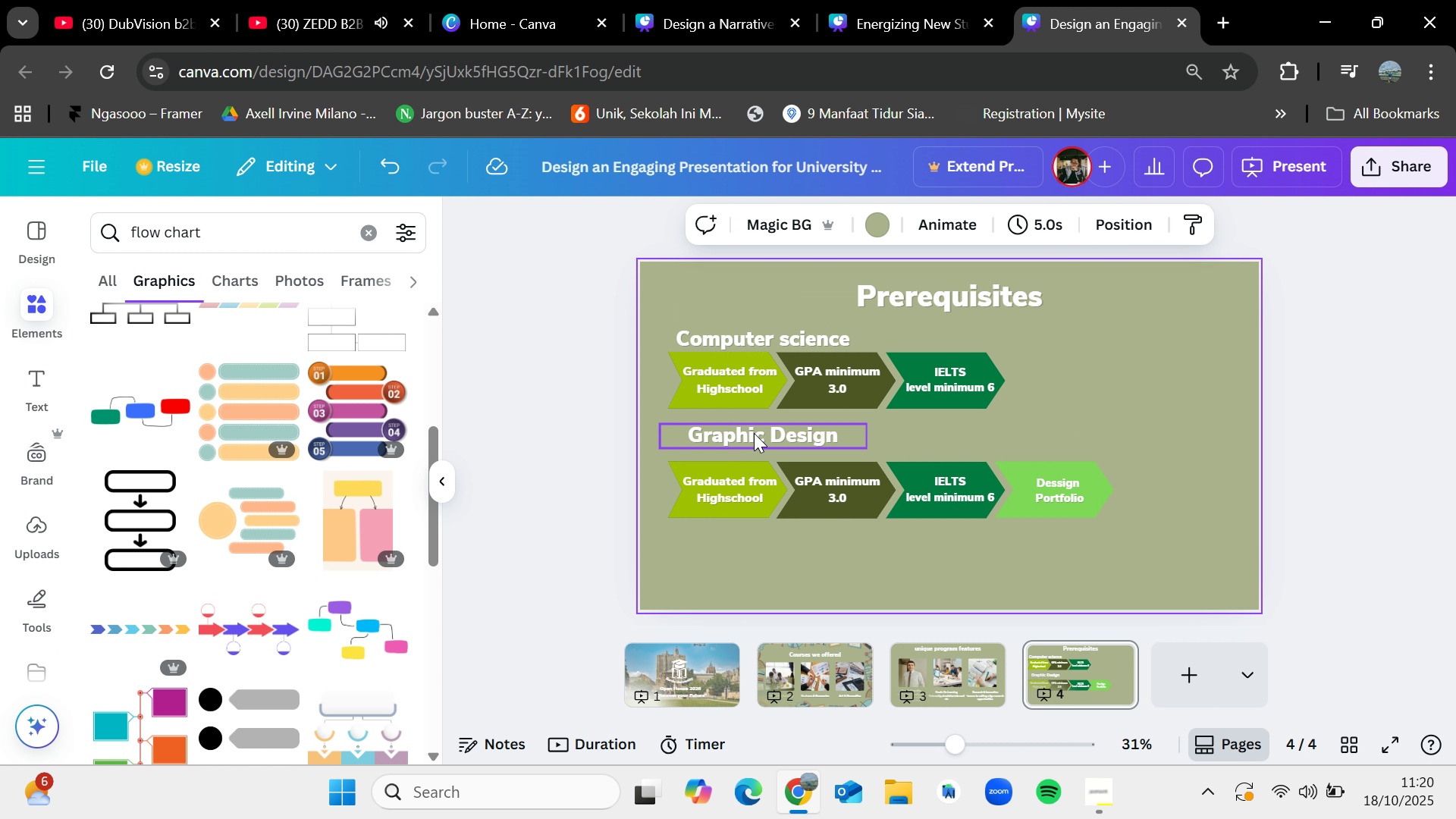 
left_click_drag(start_coordinate=[754, 433], to_coordinate=[739, 434])
 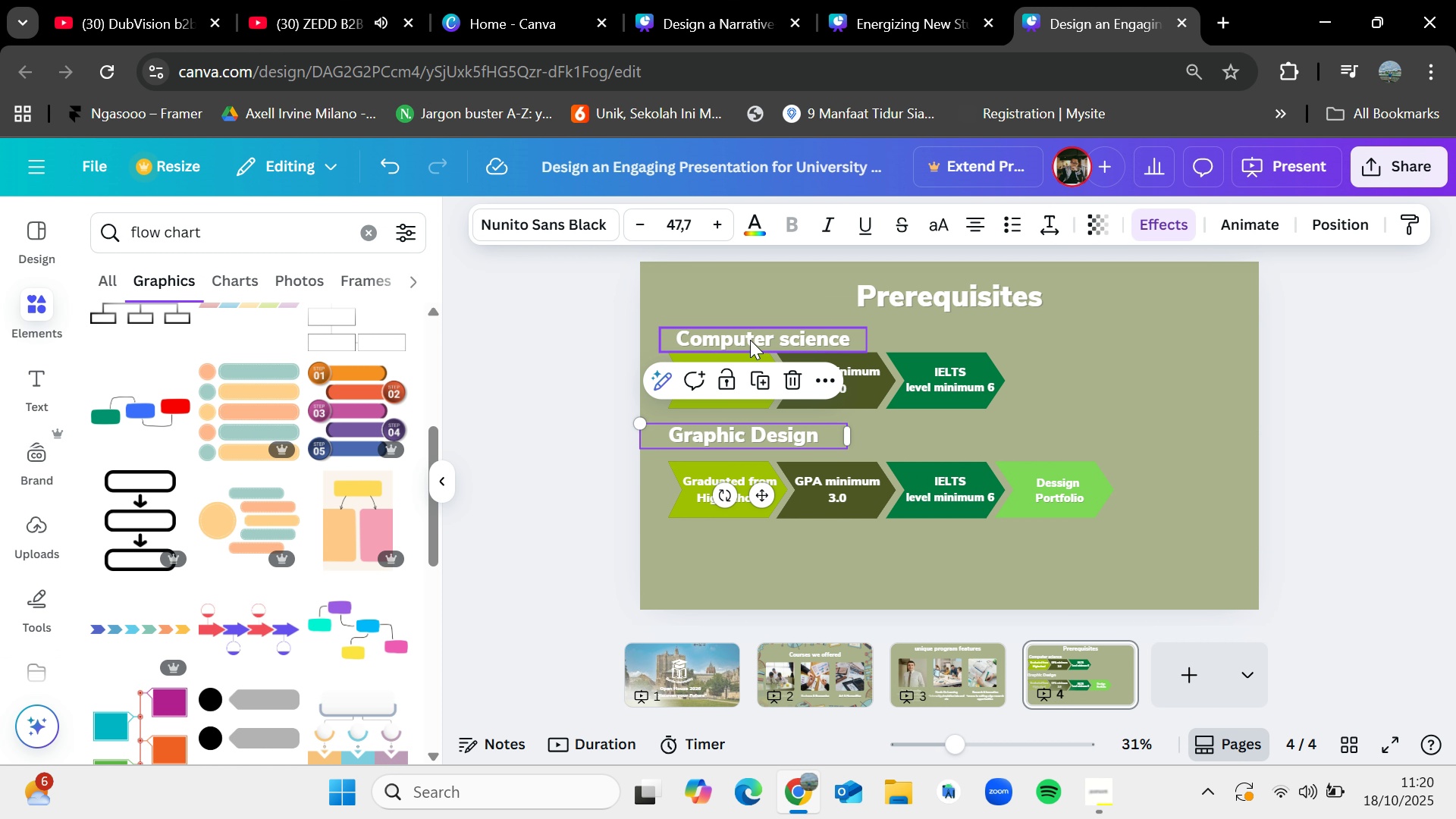 
left_click_drag(start_coordinate=[750, 340], to_coordinate=[743, 340])
 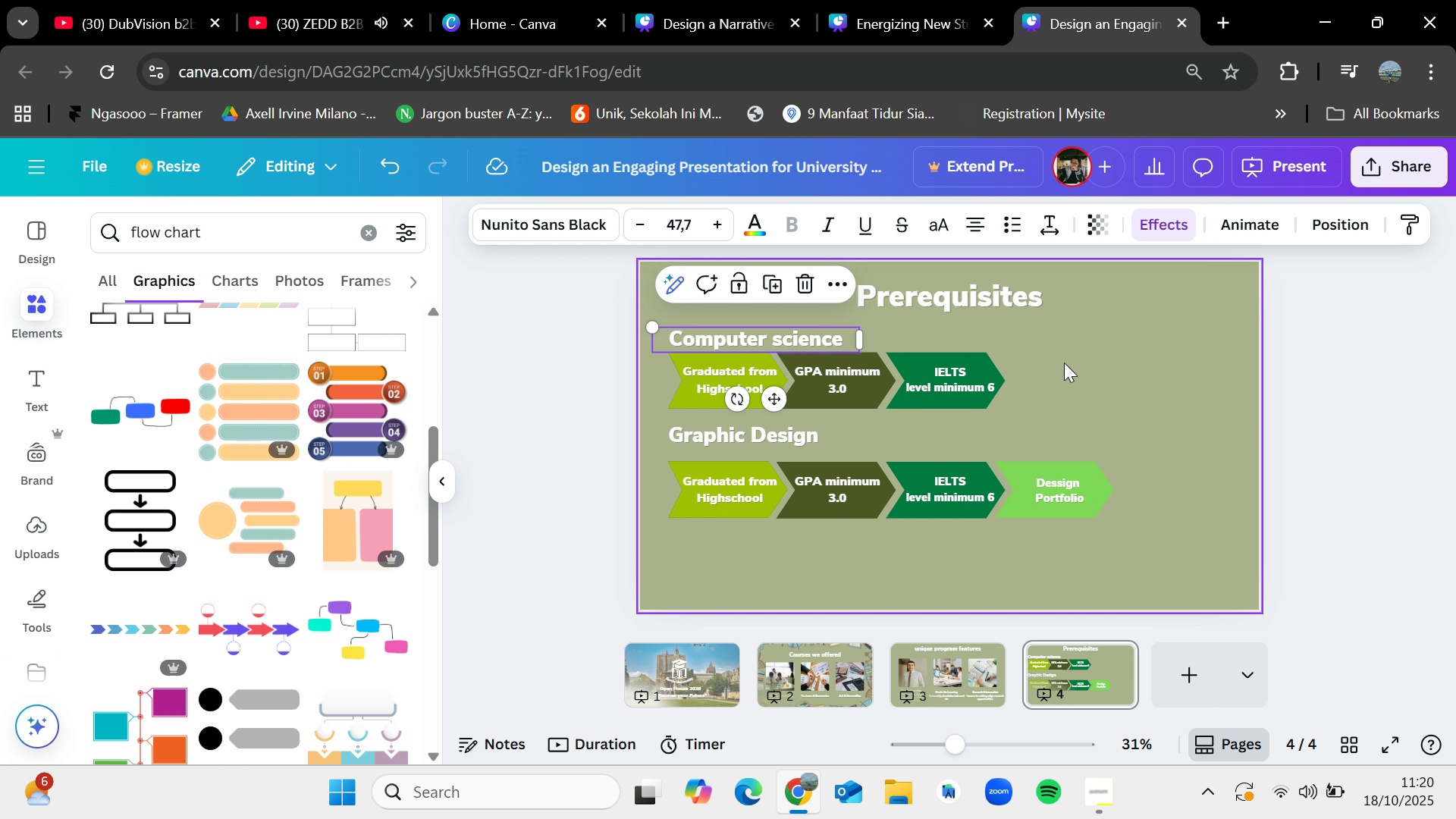 
left_click([1064, 362])
 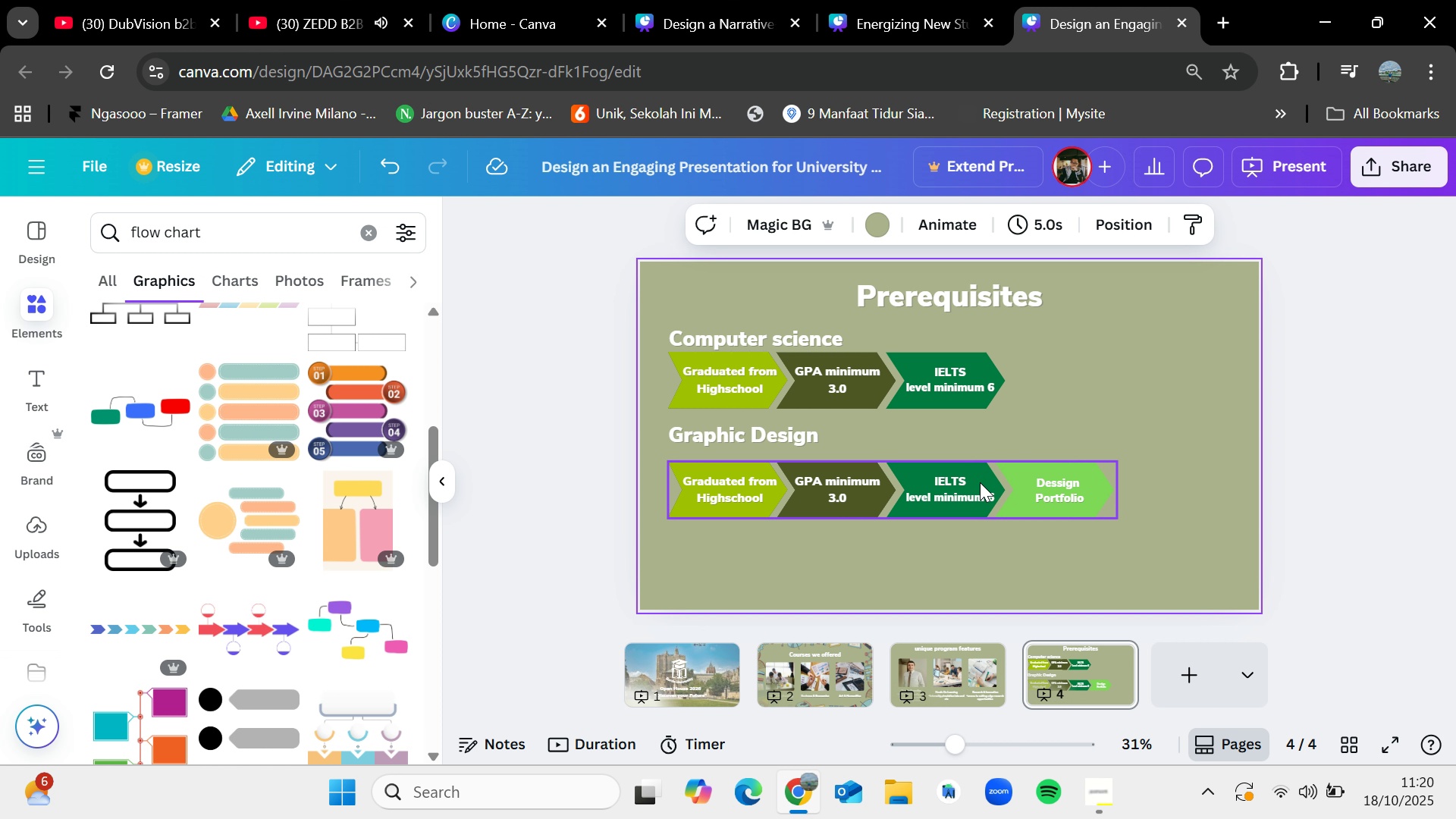 
left_click_drag(start_coordinate=[980, 482], to_coordinate=[976, 472])
 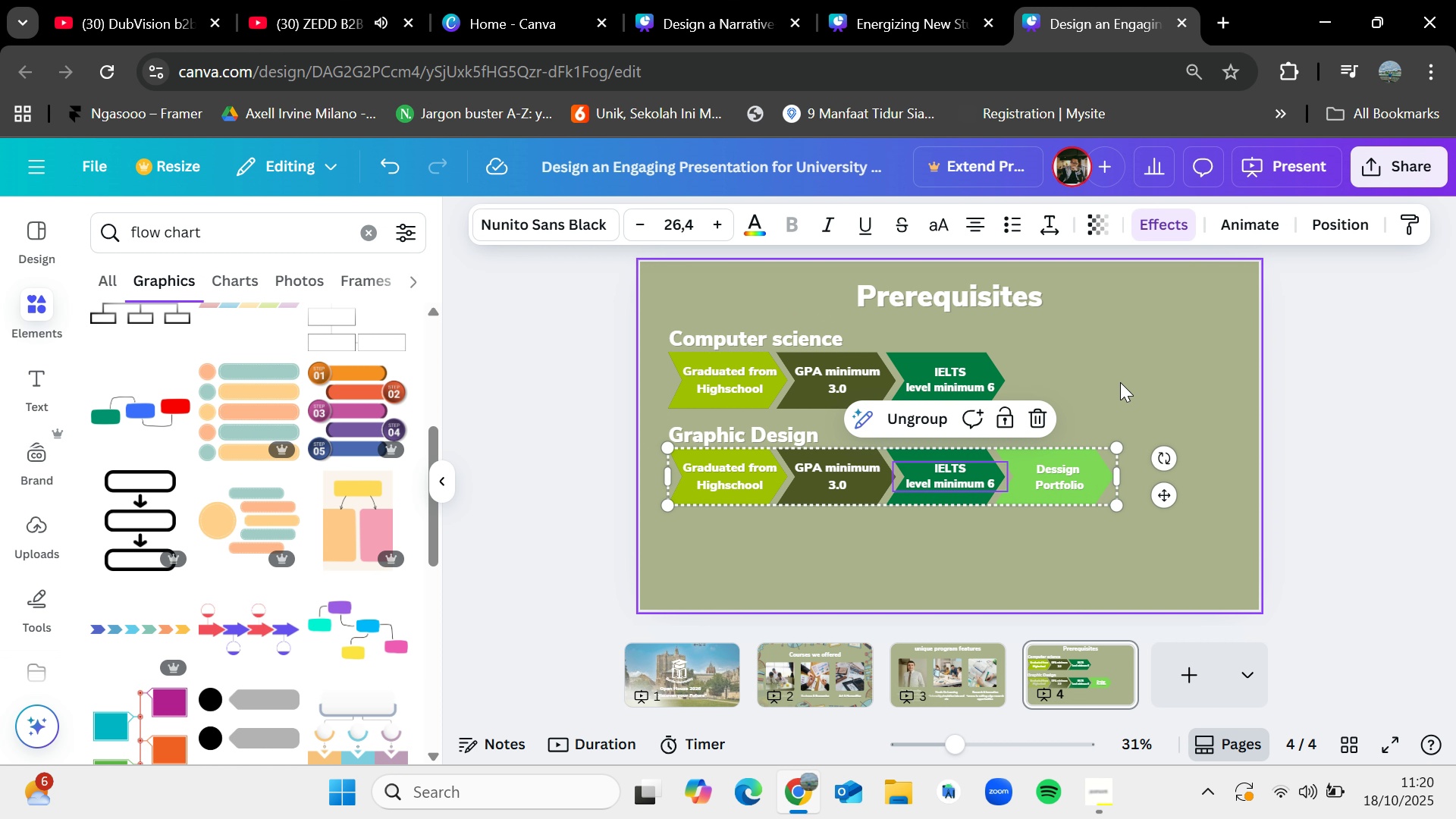 
left_click([1119, 382])
 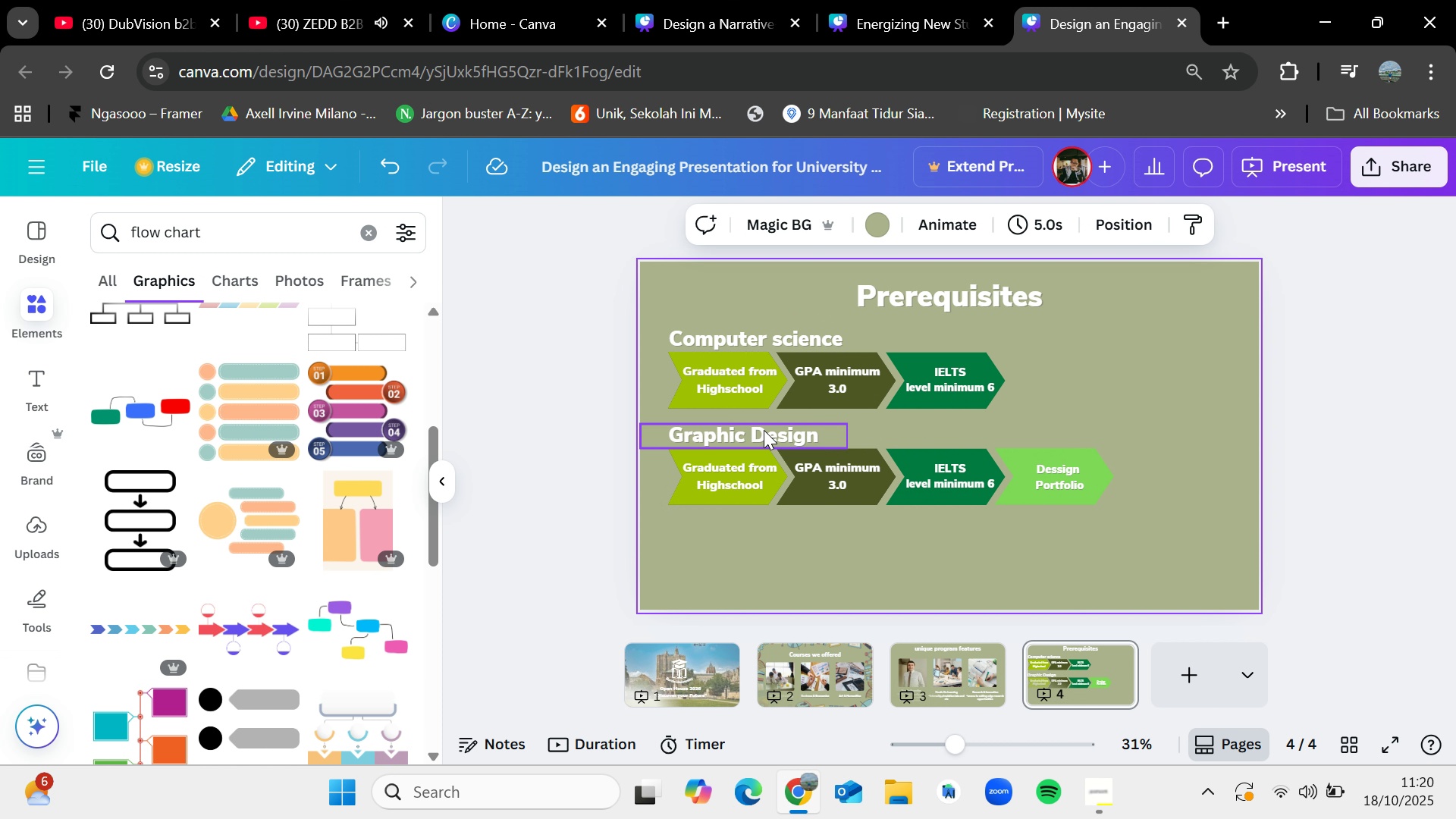 
left_click([764, 430])
 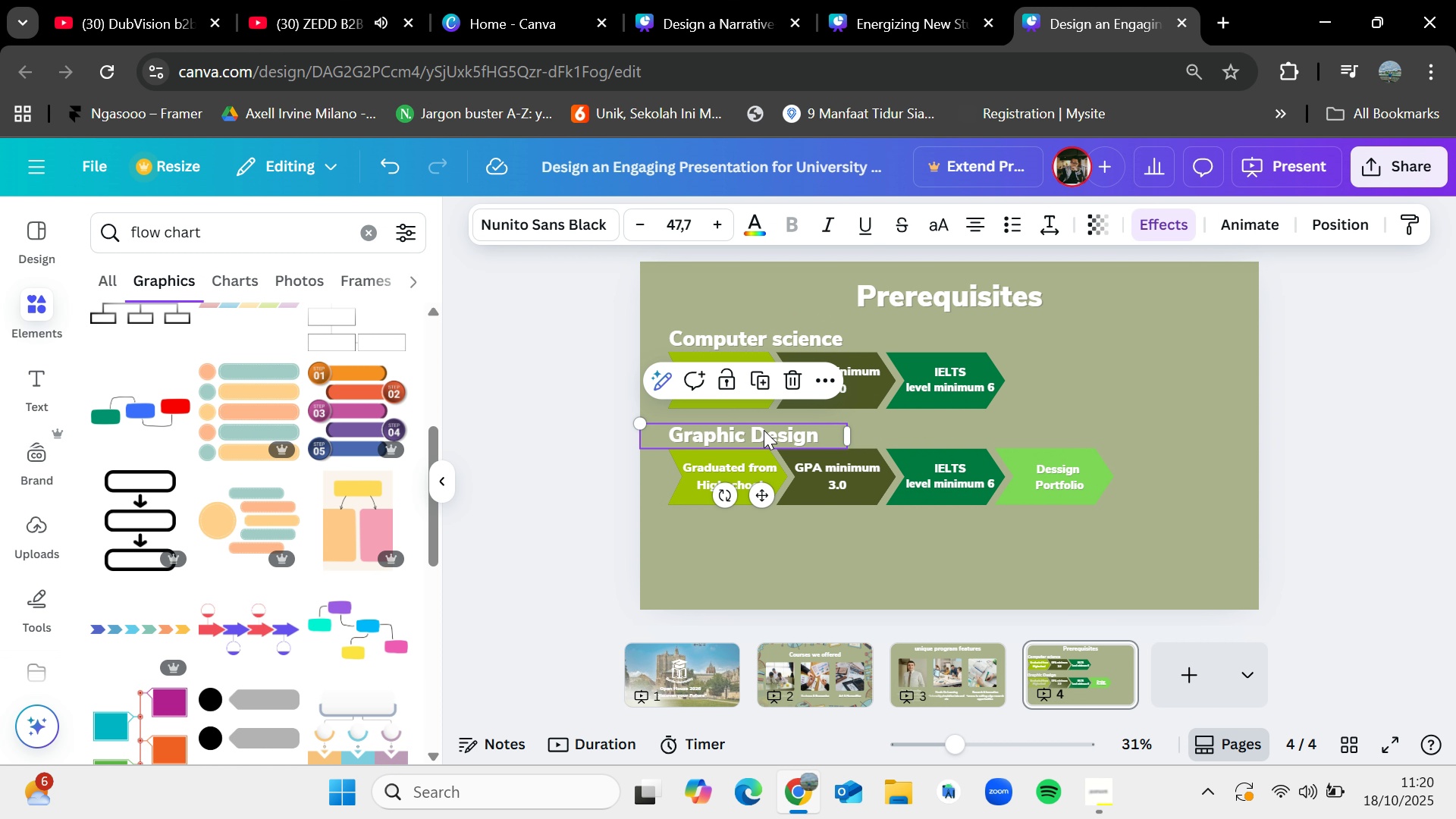 
key(Control+C)
 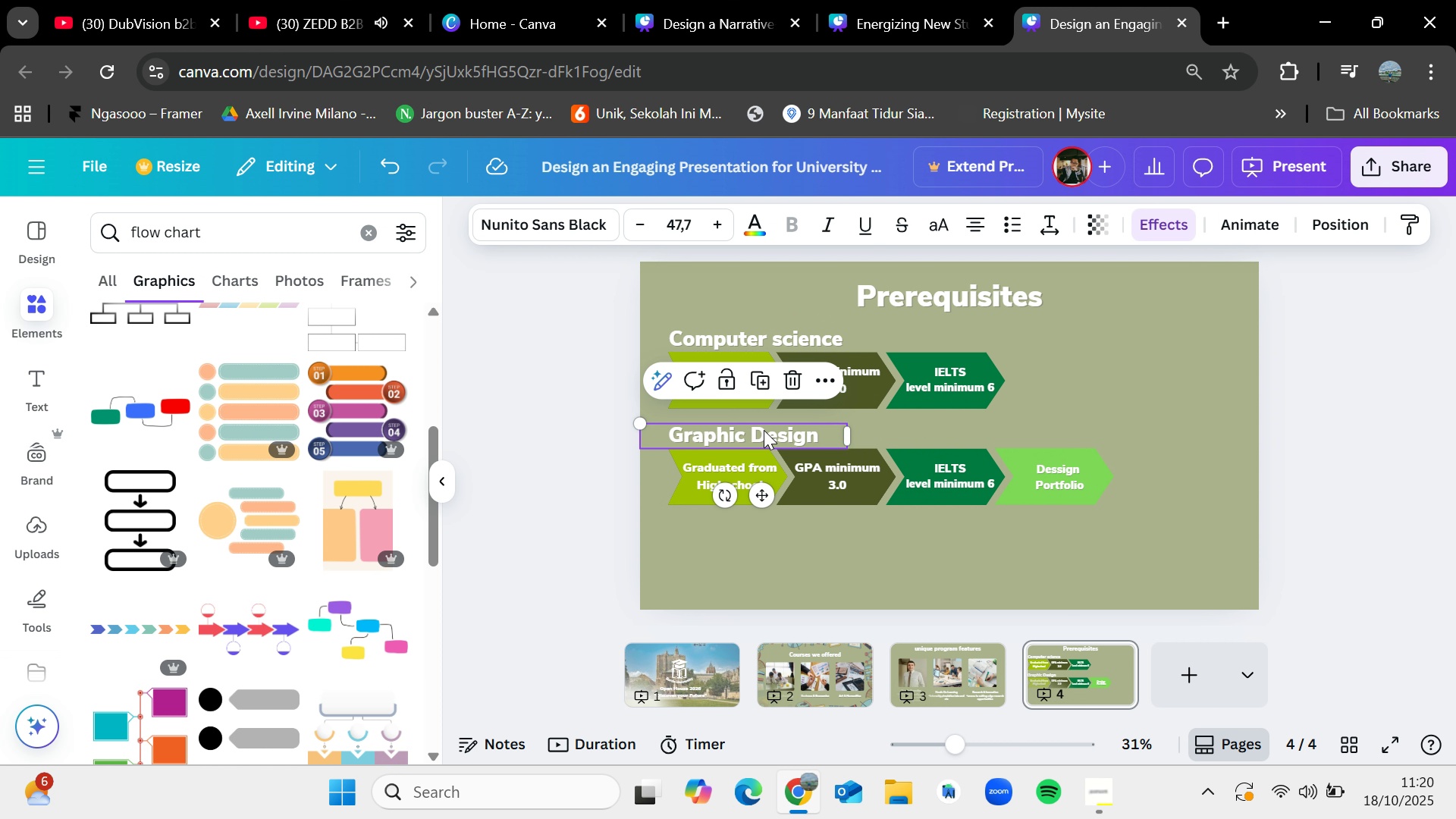 
key(Control+V)
 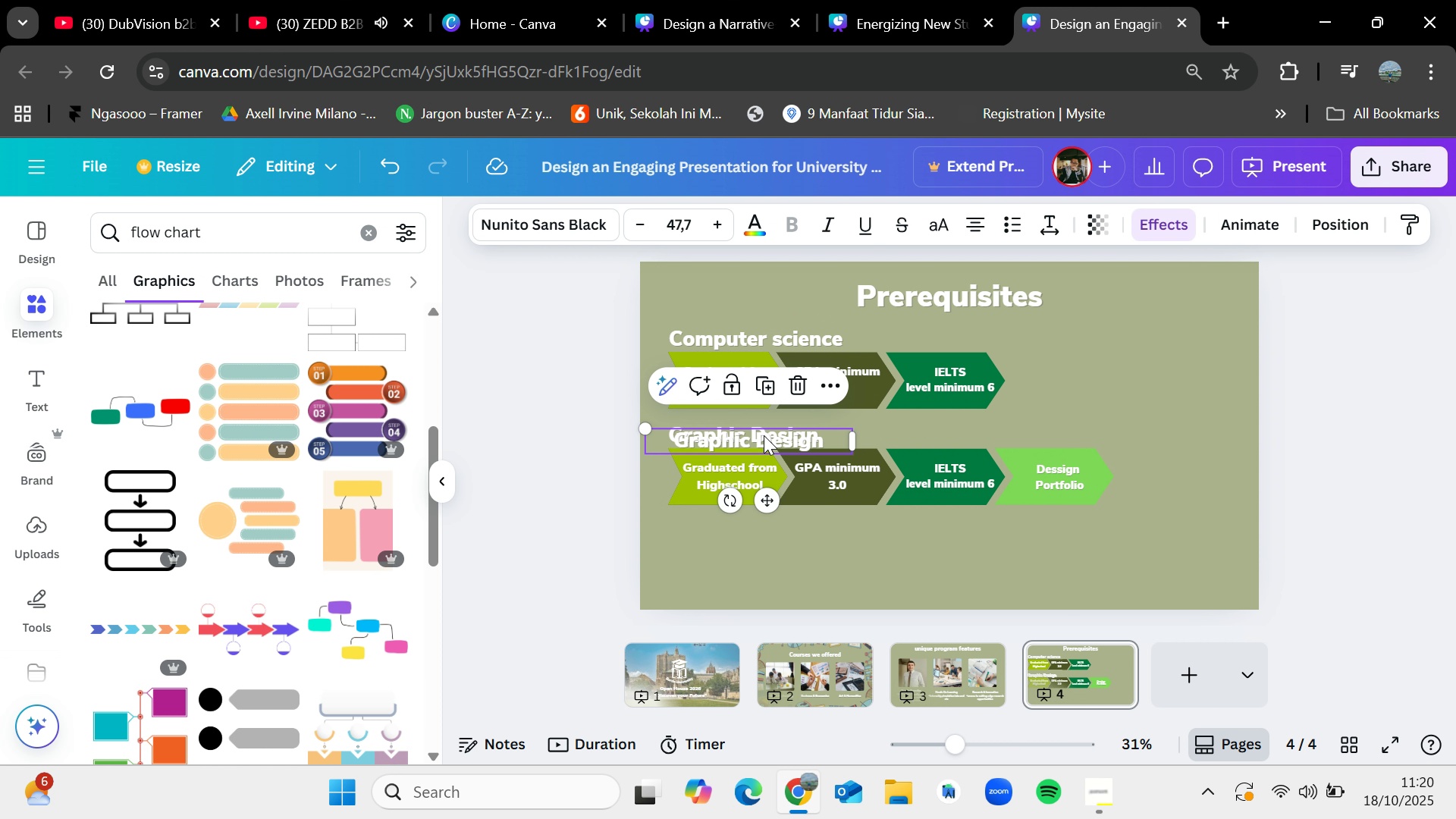 
left_click_drag(start_coordinate=[764, 430], to_coordinate=[755, 516])
 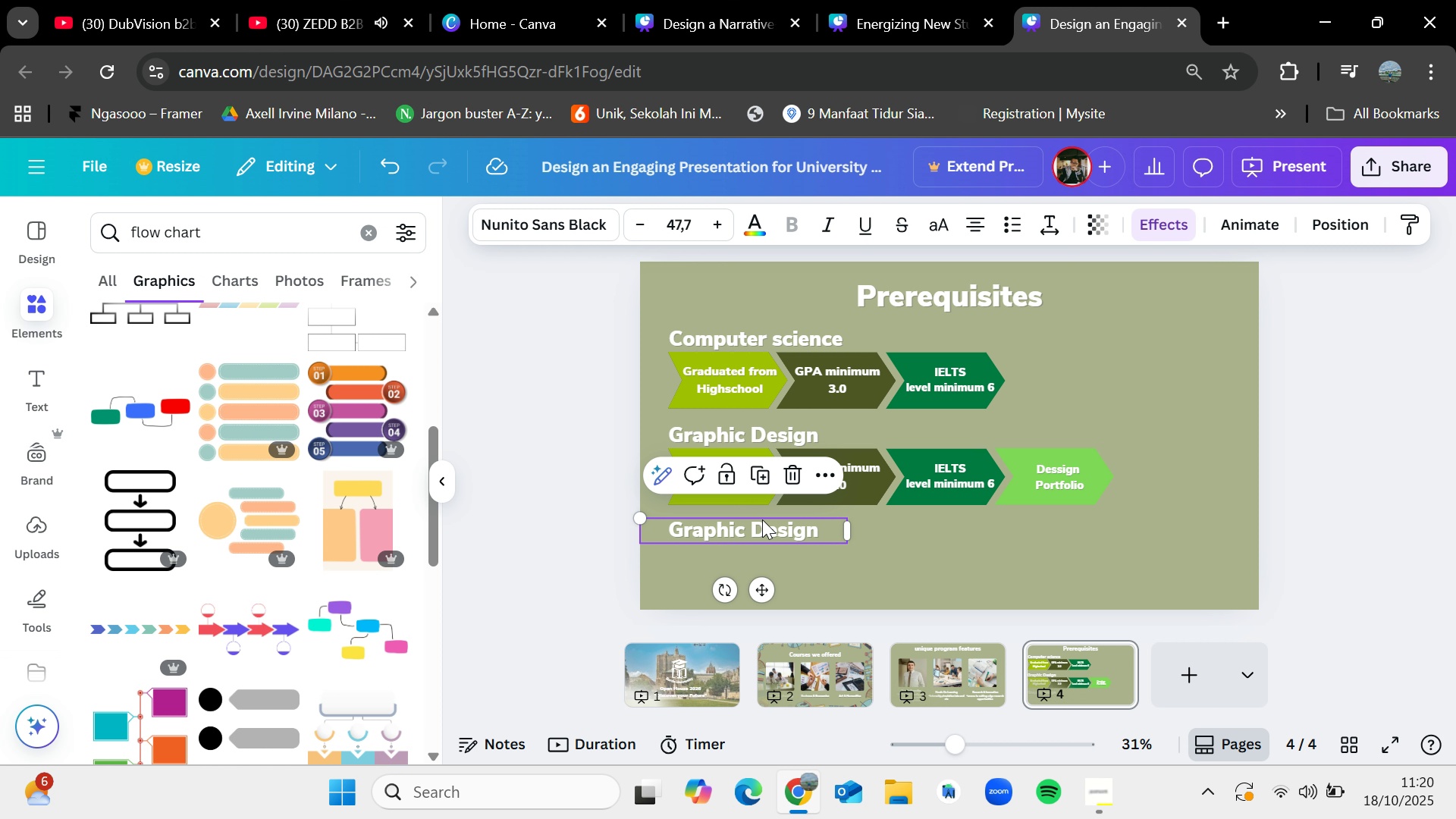 
wait(9.2)
 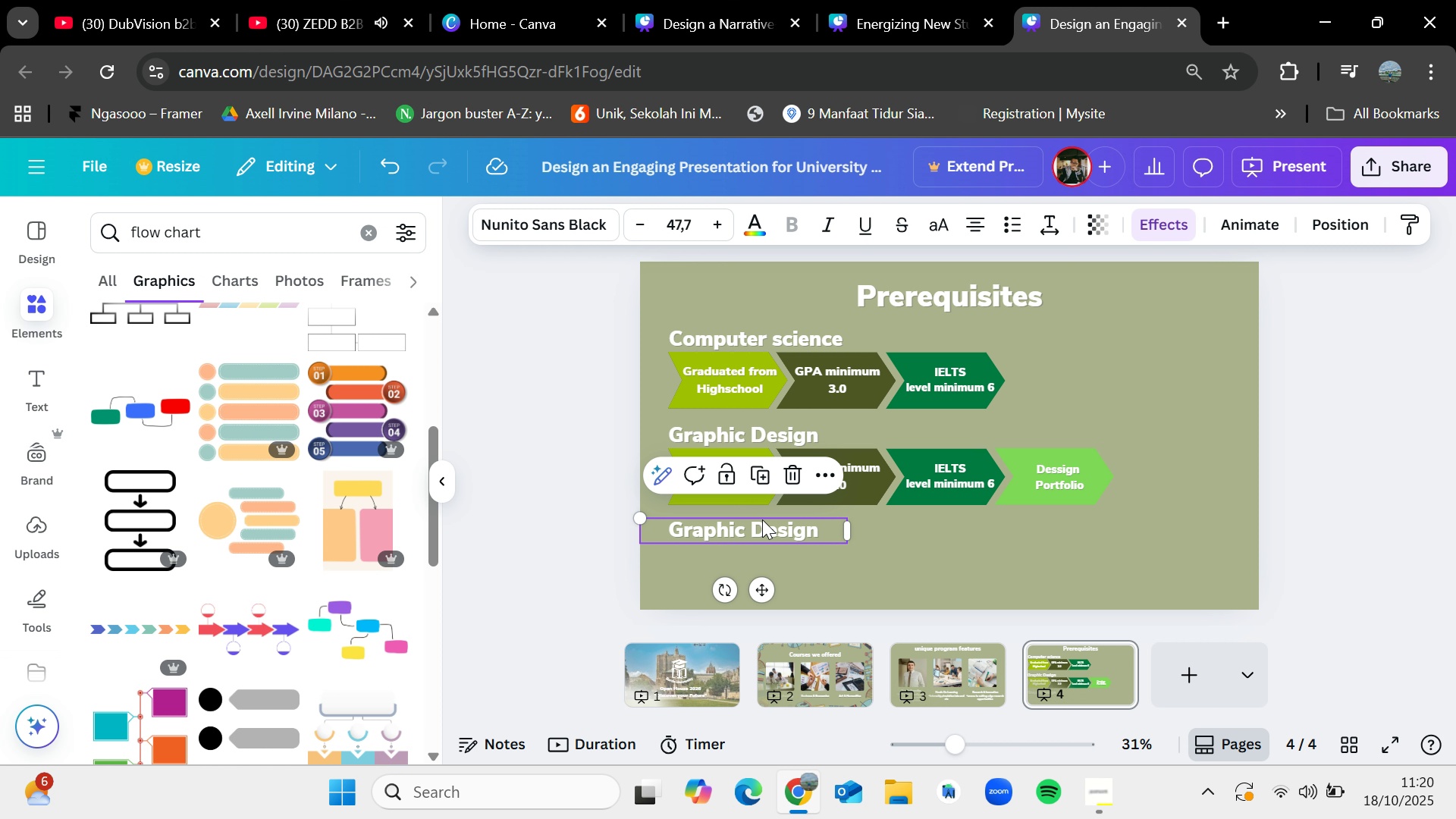 
double_click([762, 519])
 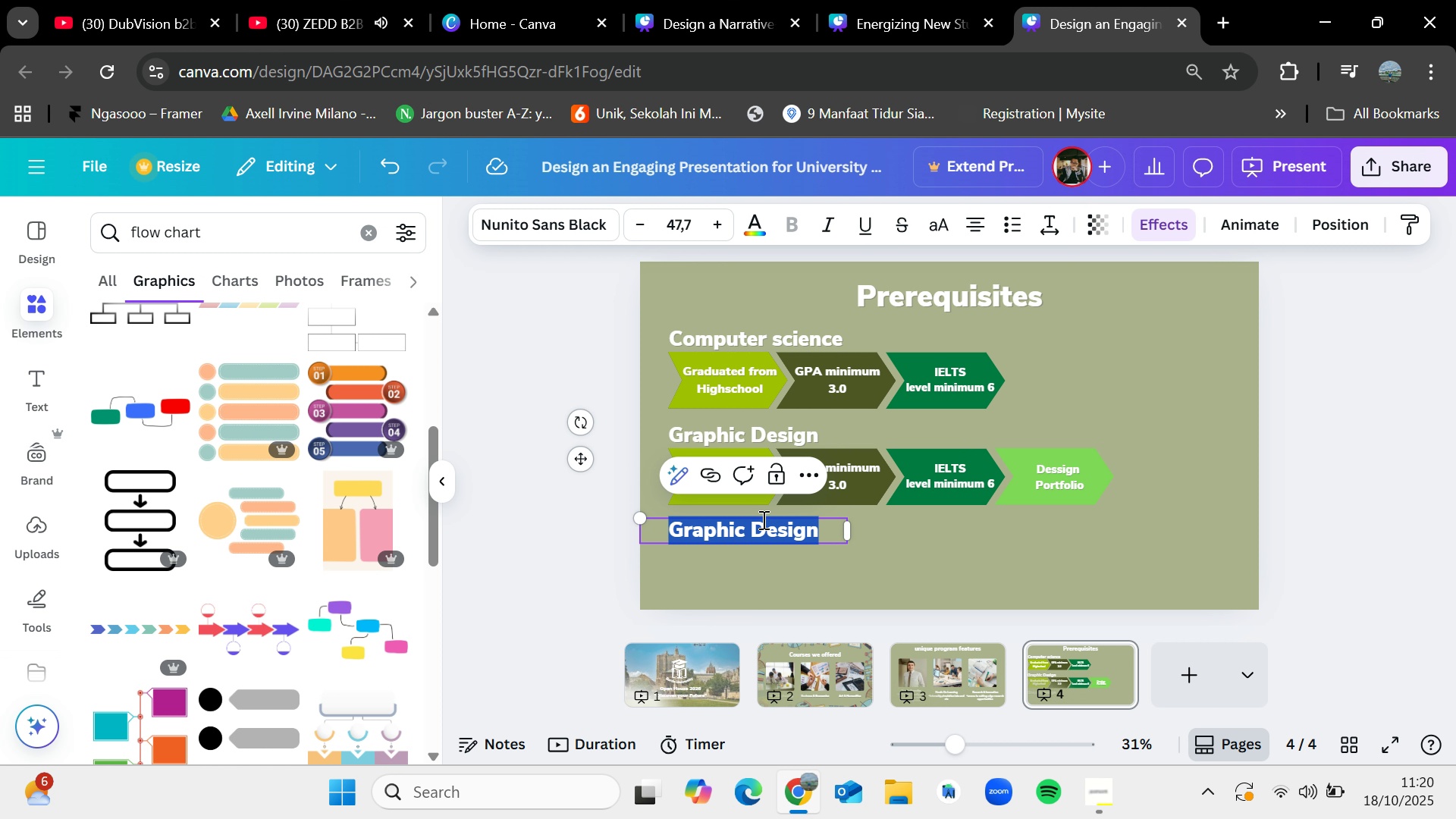 
key(Backspace)
type(Business M)
key(Backspace)
type(Management)
 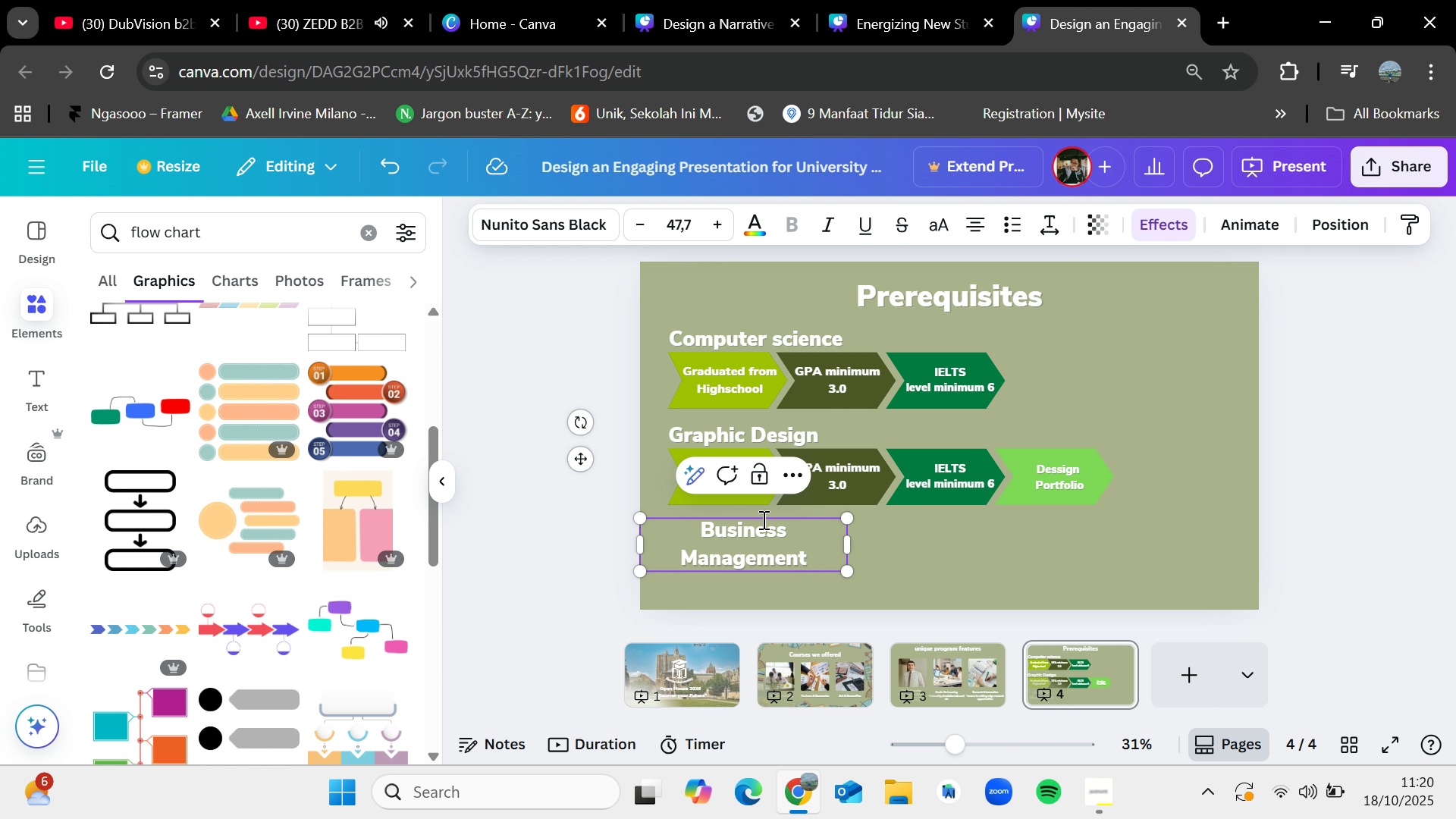 
left_click([841, 539])
 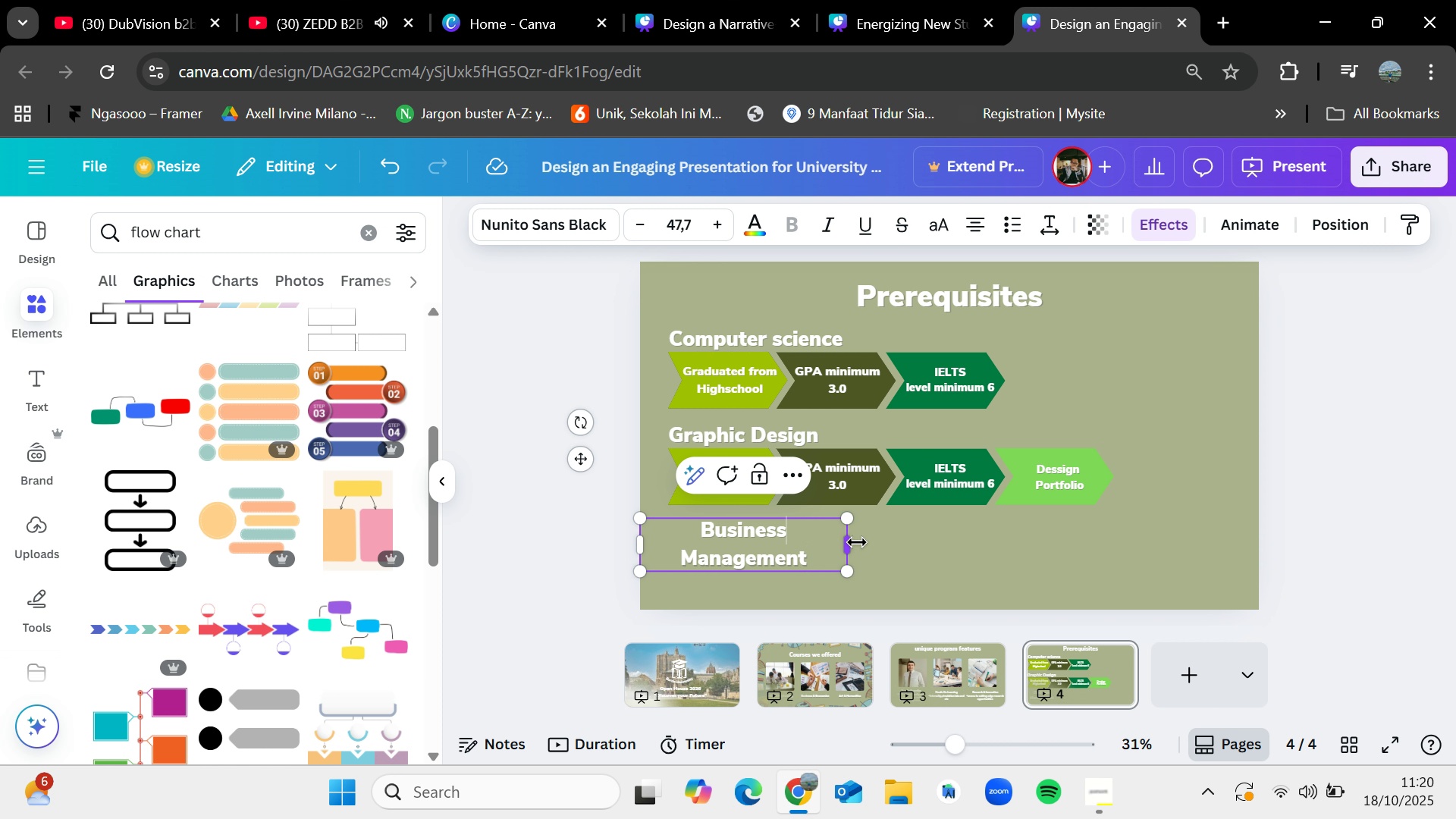 
left_click([866, 541])
 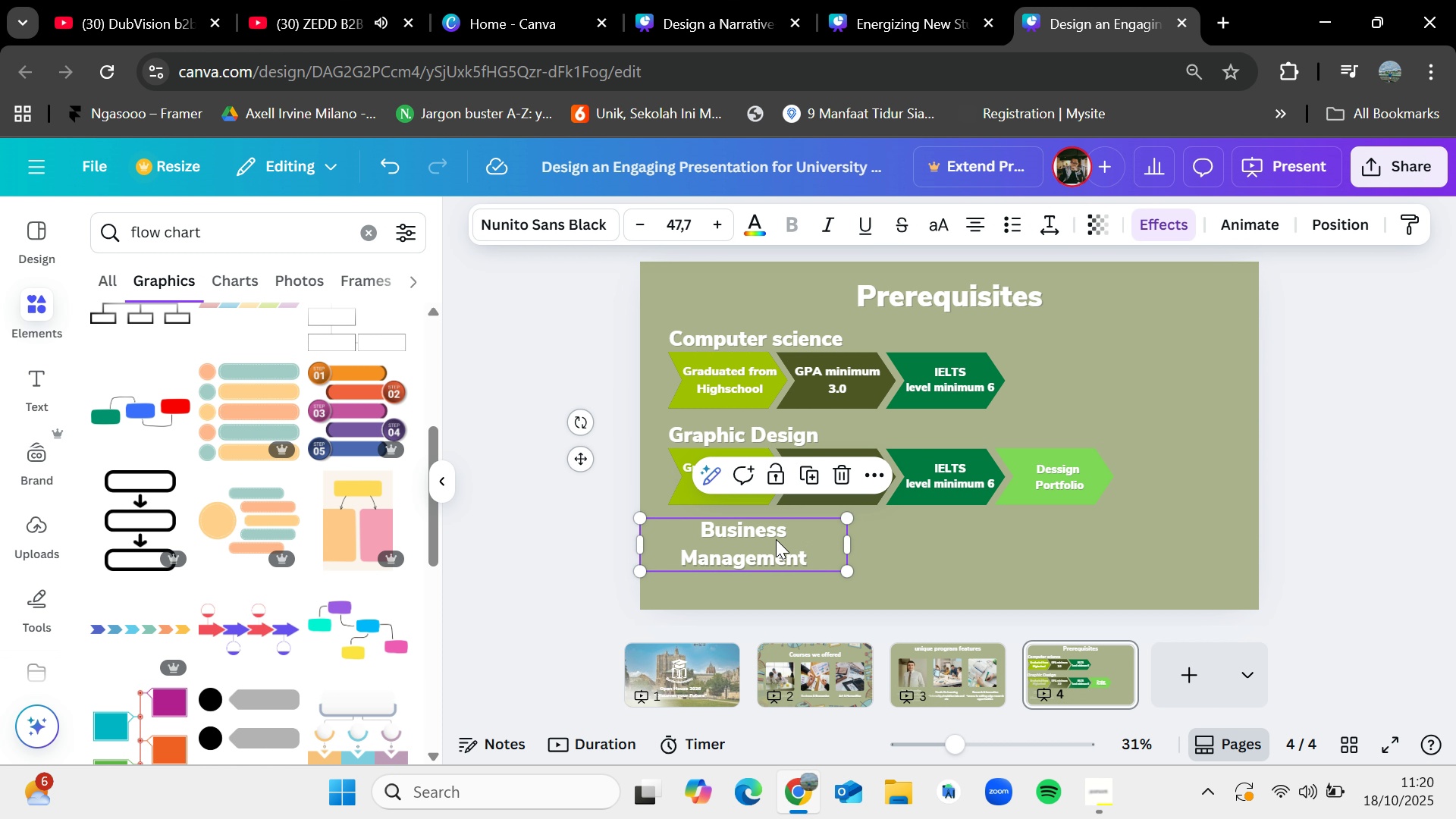 
left_click([776, 539])
 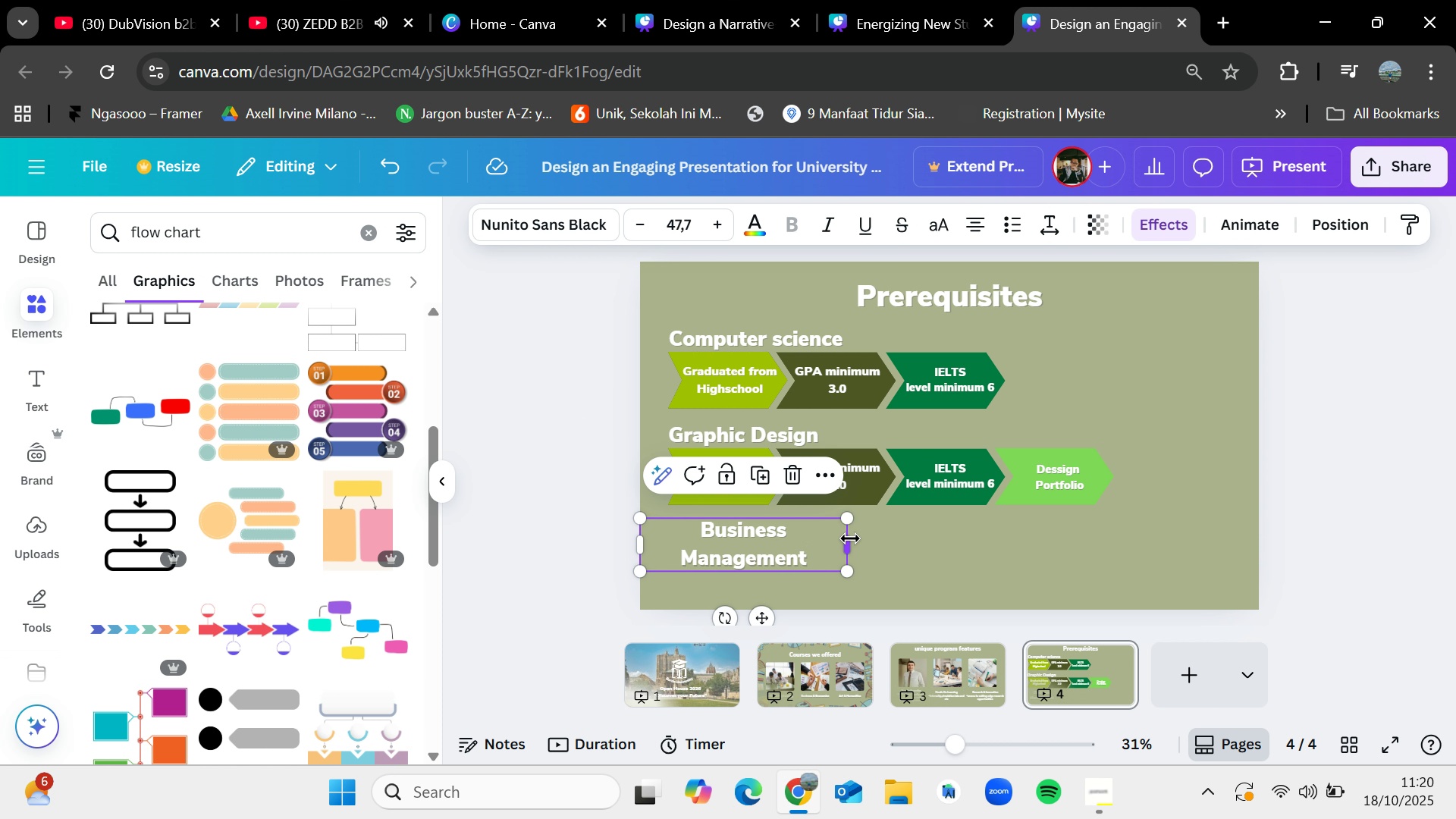 
left_click_drag(start_coordinate=[850, 538], to_coordinate=[888, 535])
 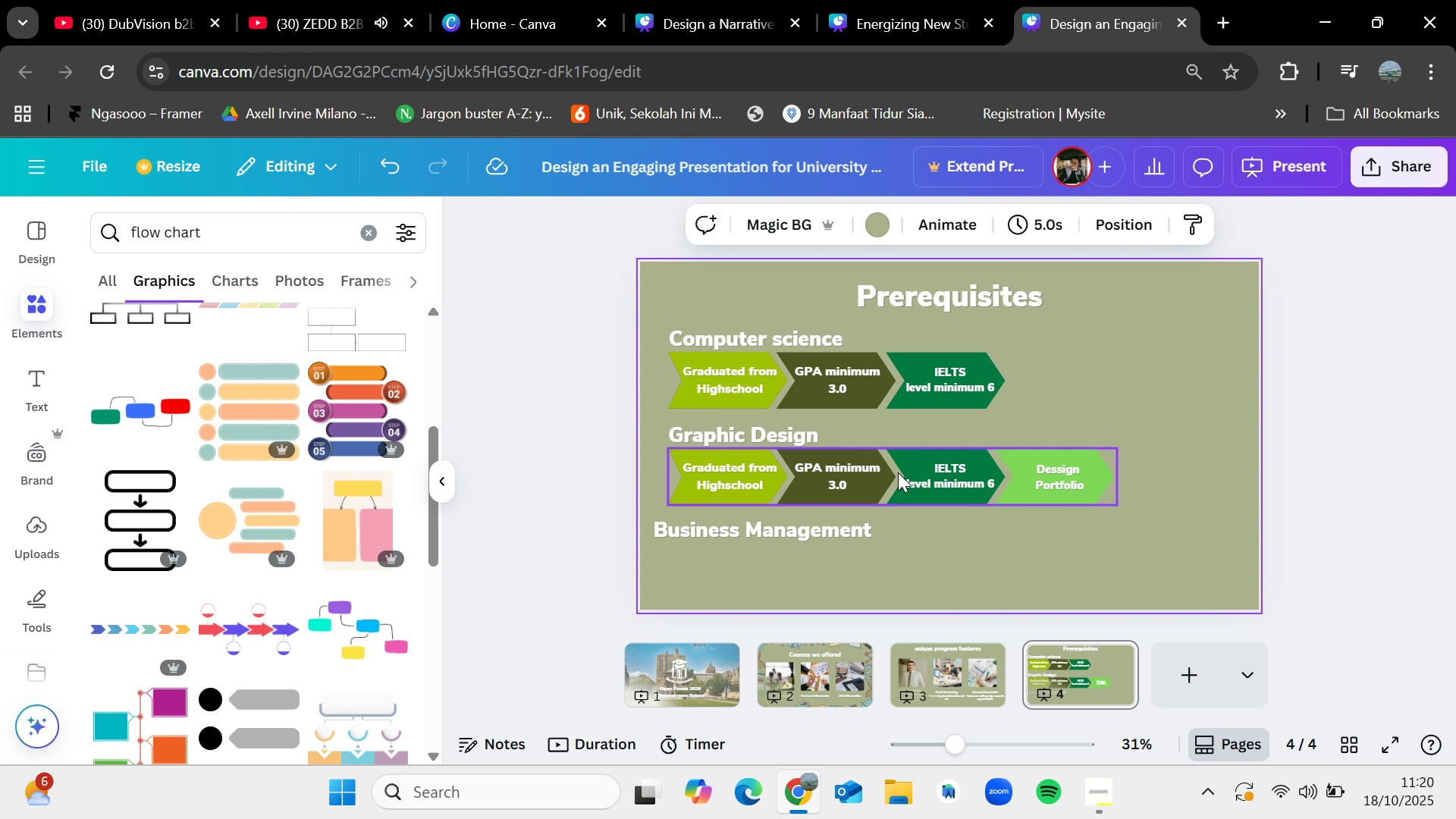 
left_click([898, 472])